 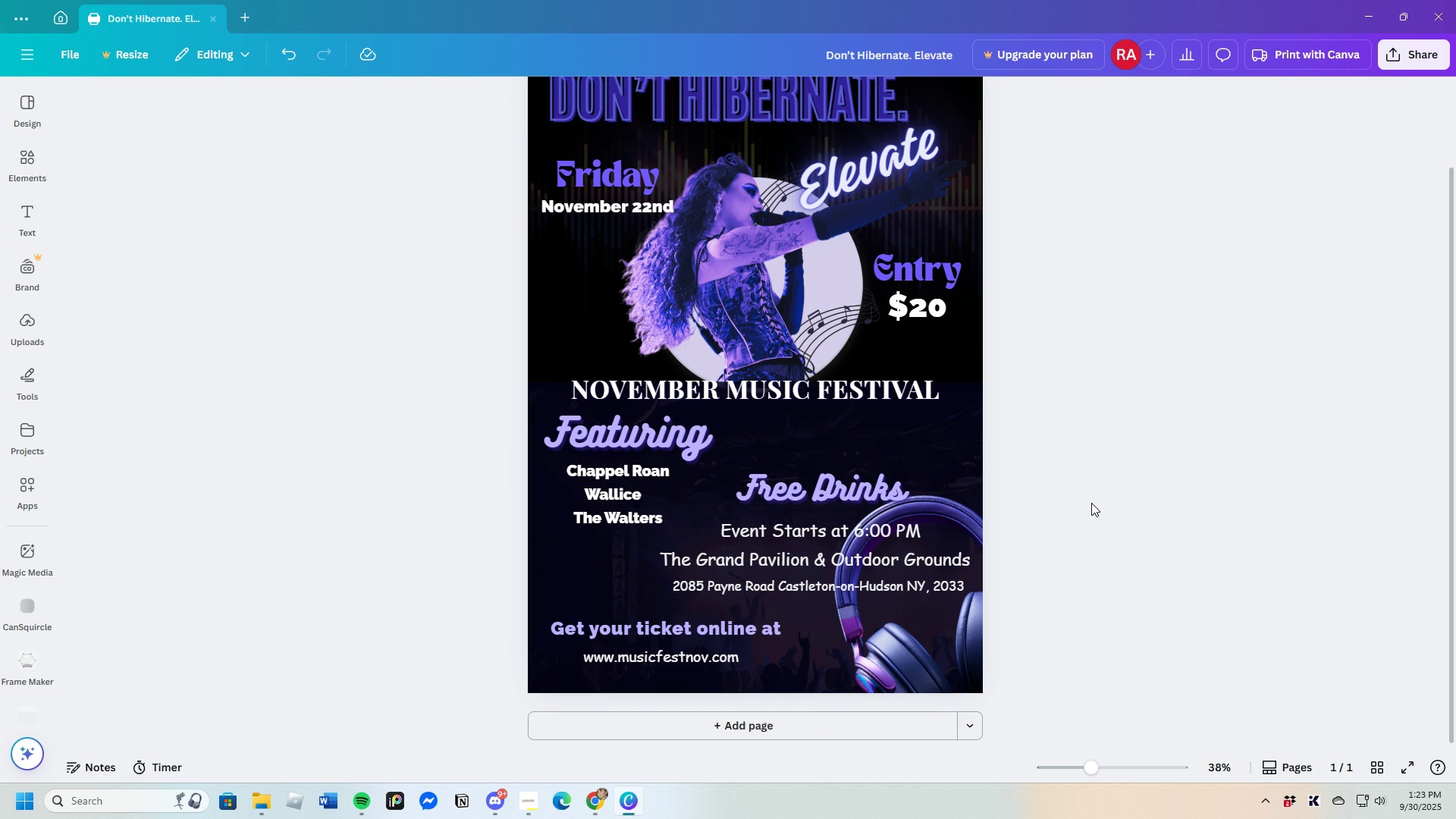 
left_click([33, 156])
 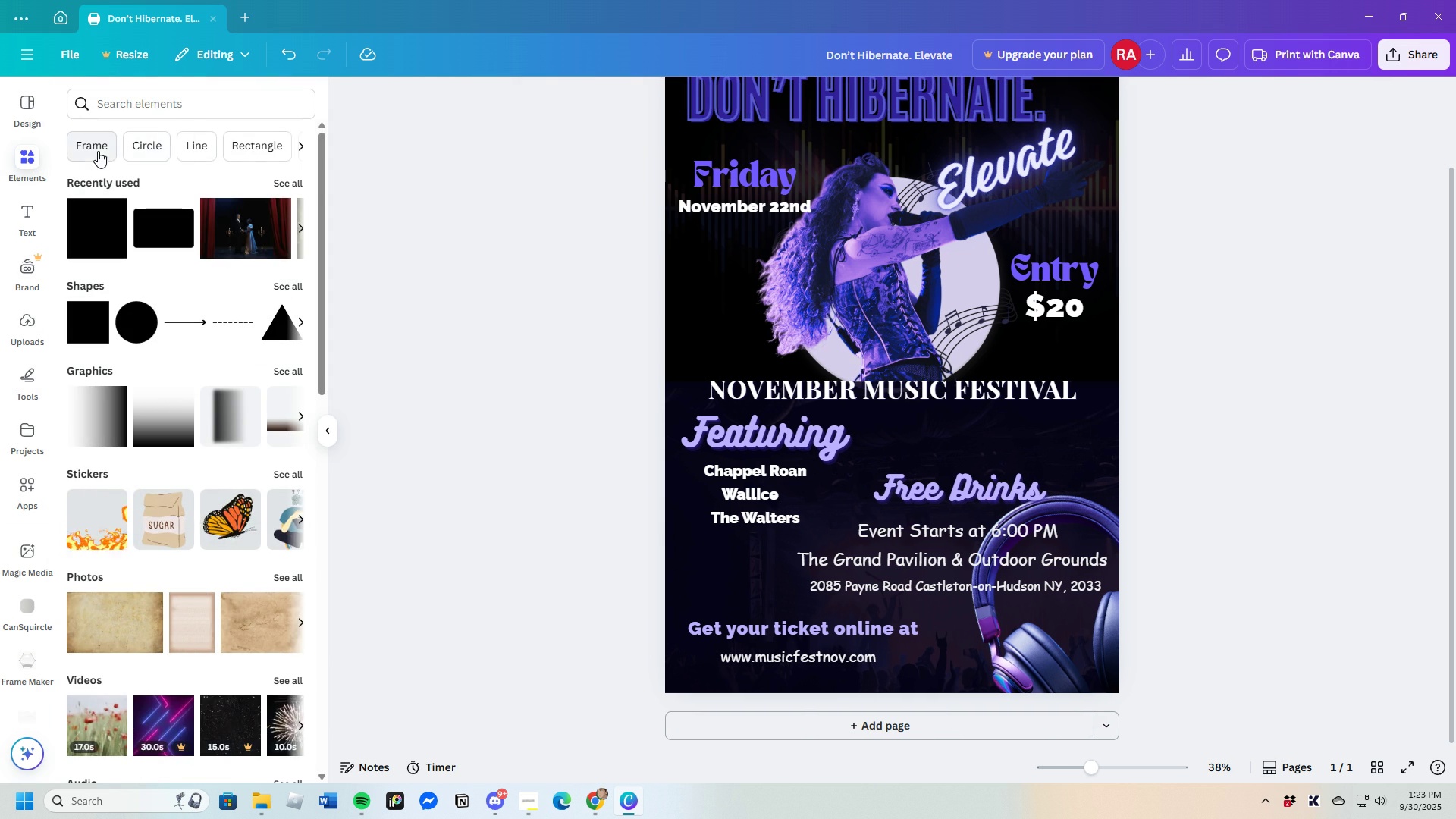 
left_click([183, 108])
 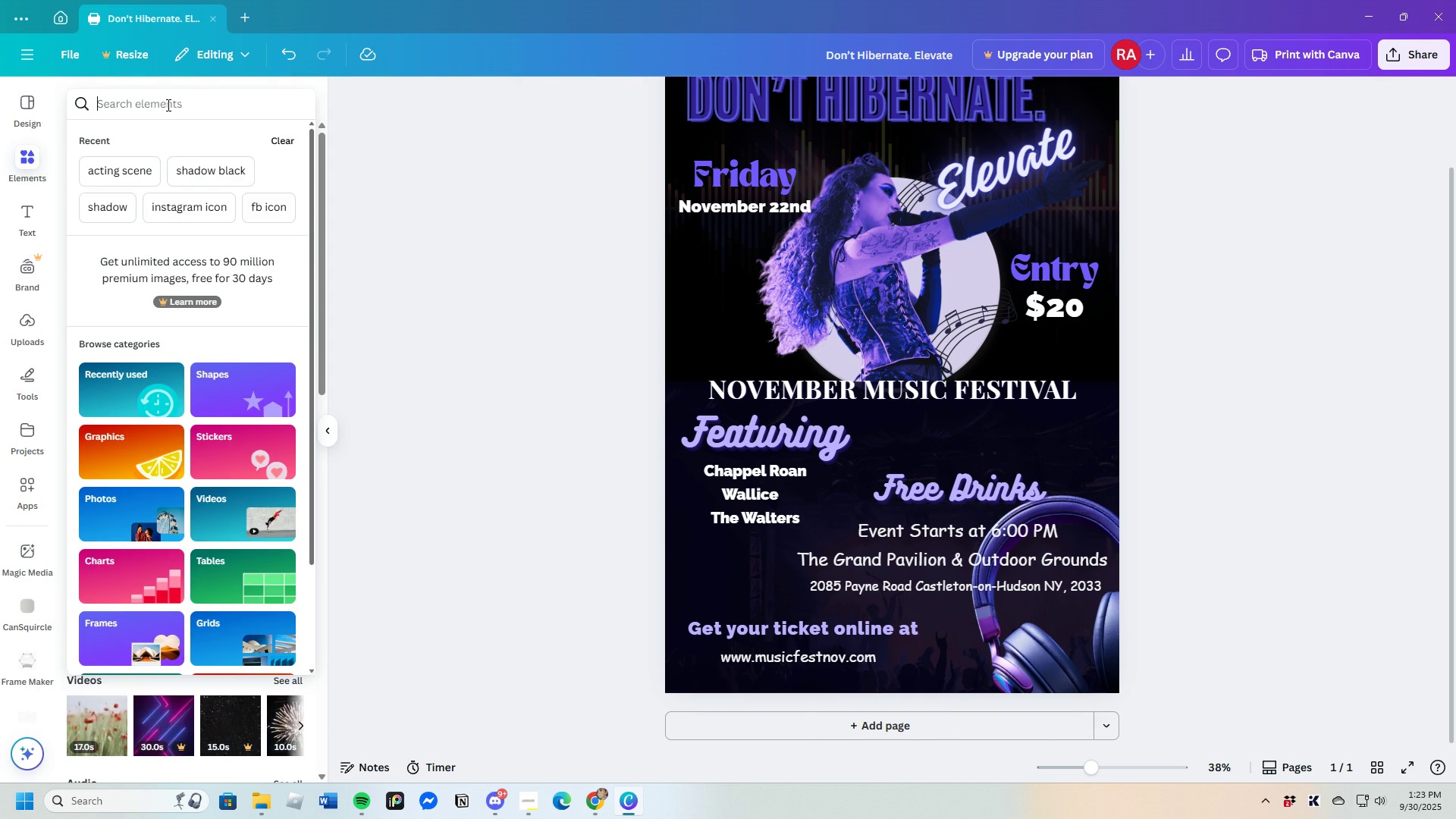 
type(shapes)
 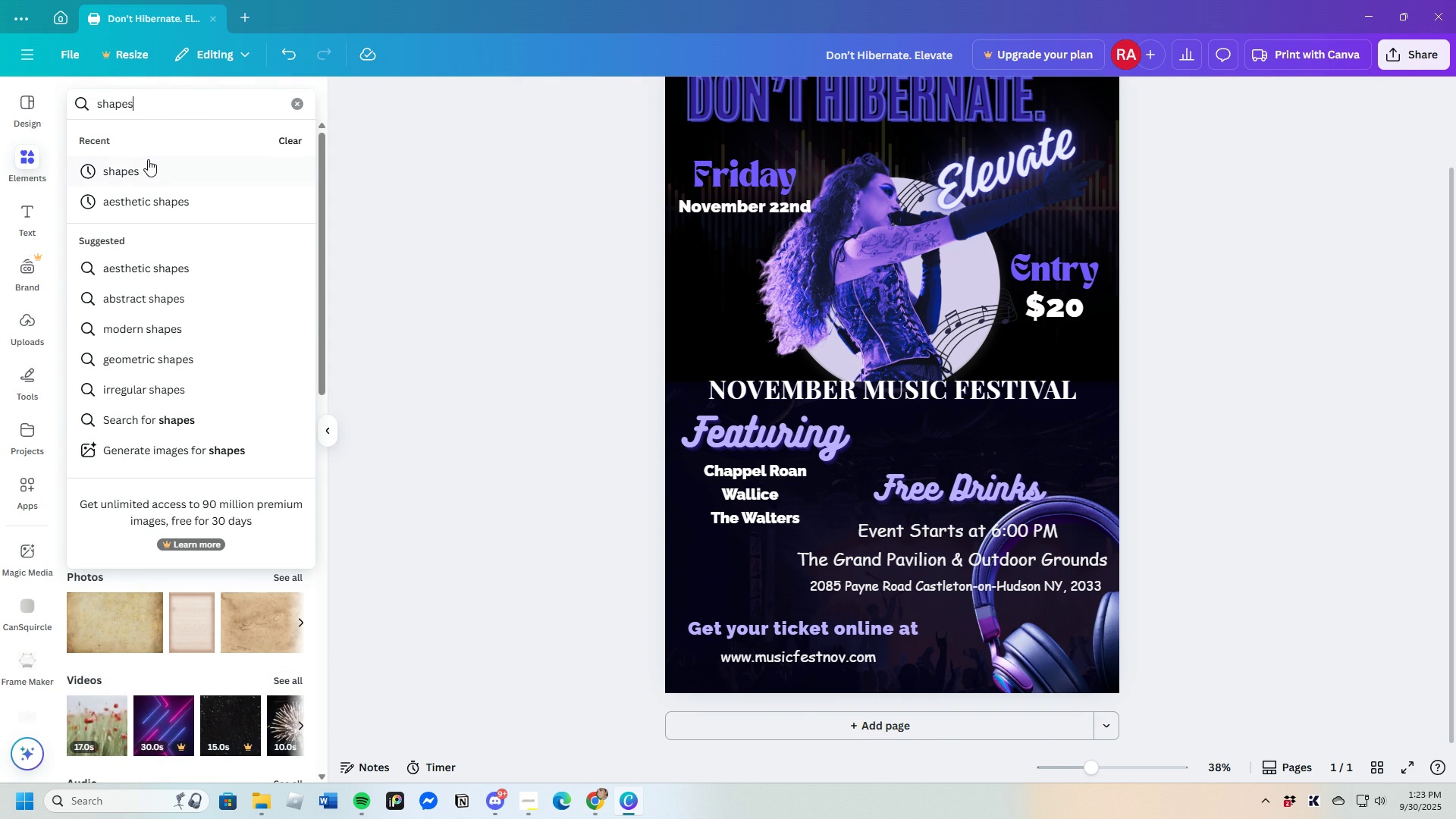 
left_click([146, 166])
 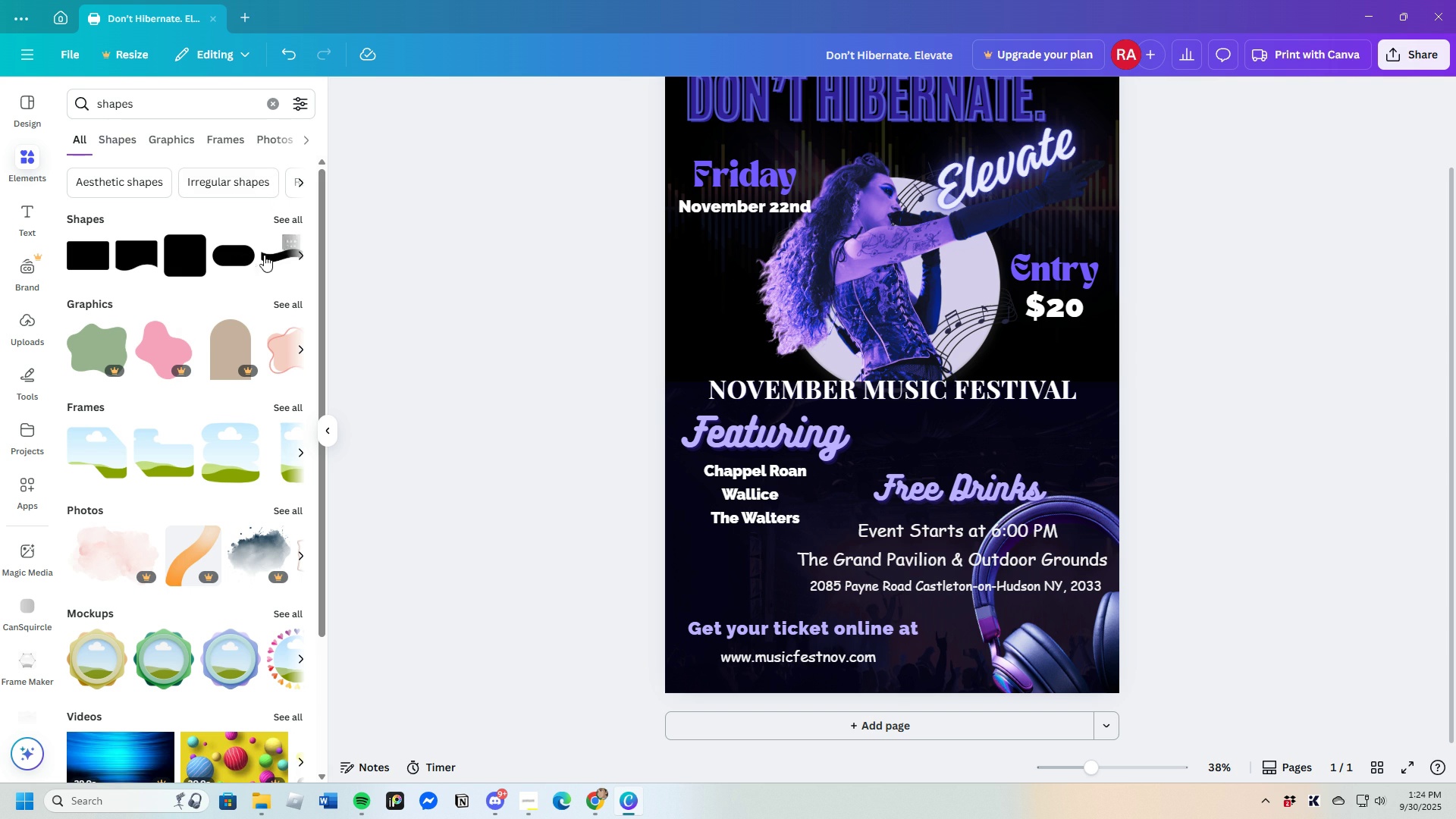 
left_click([281, 300])
 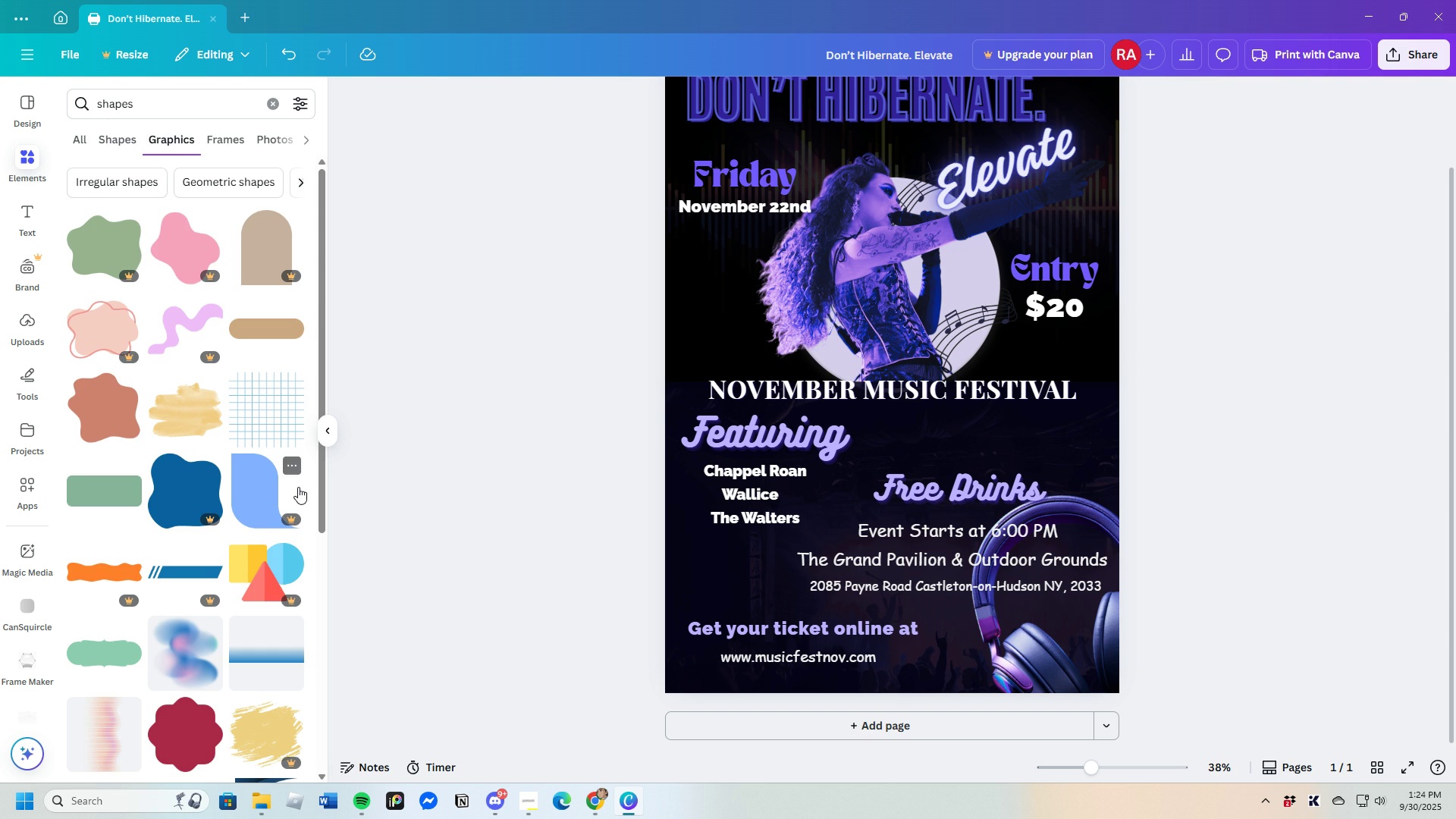 
mouse_move([246, 536])
 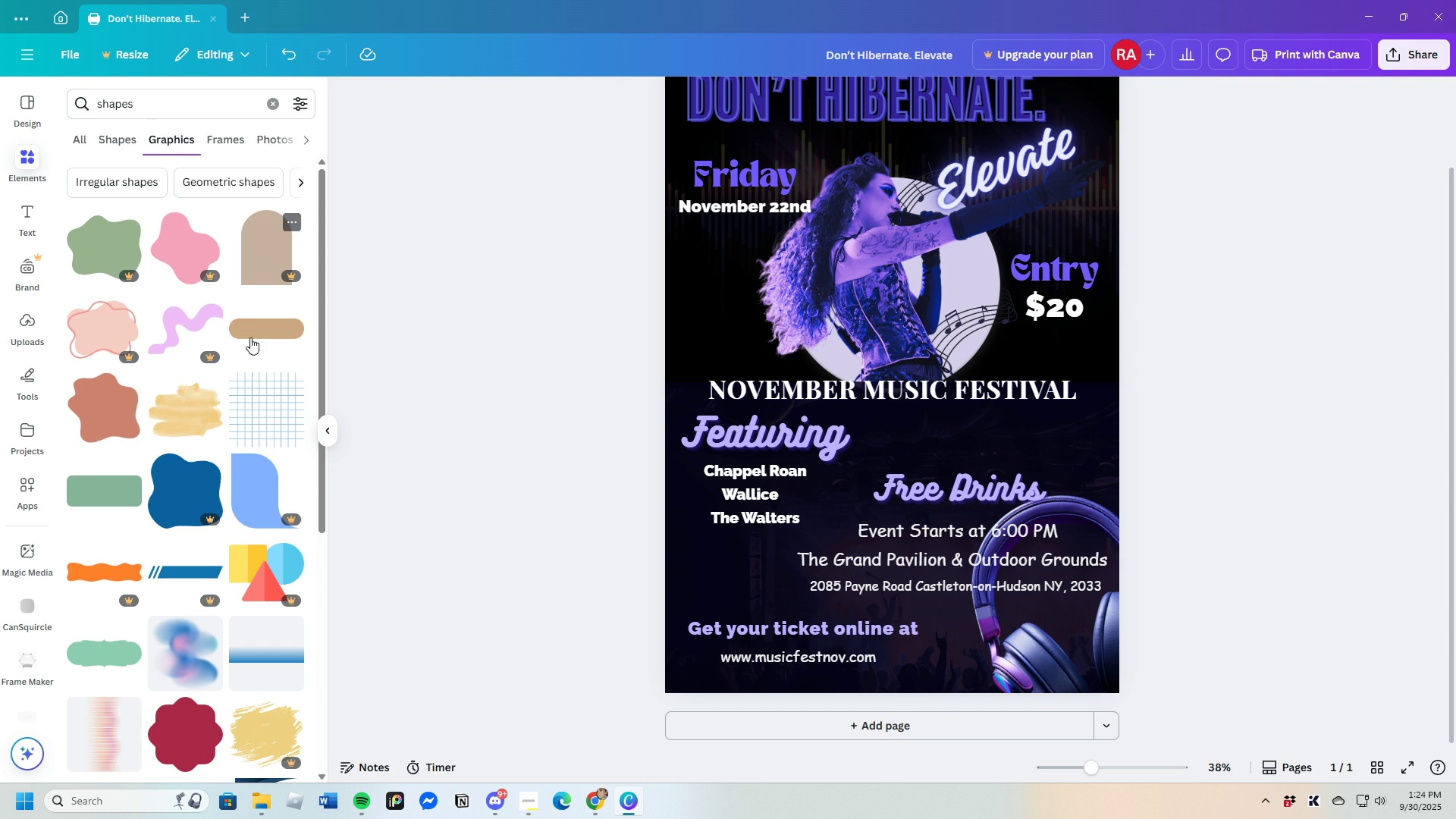 
scroll: coordinate [212, 570], scroll_direction: down, amount: 6.0
 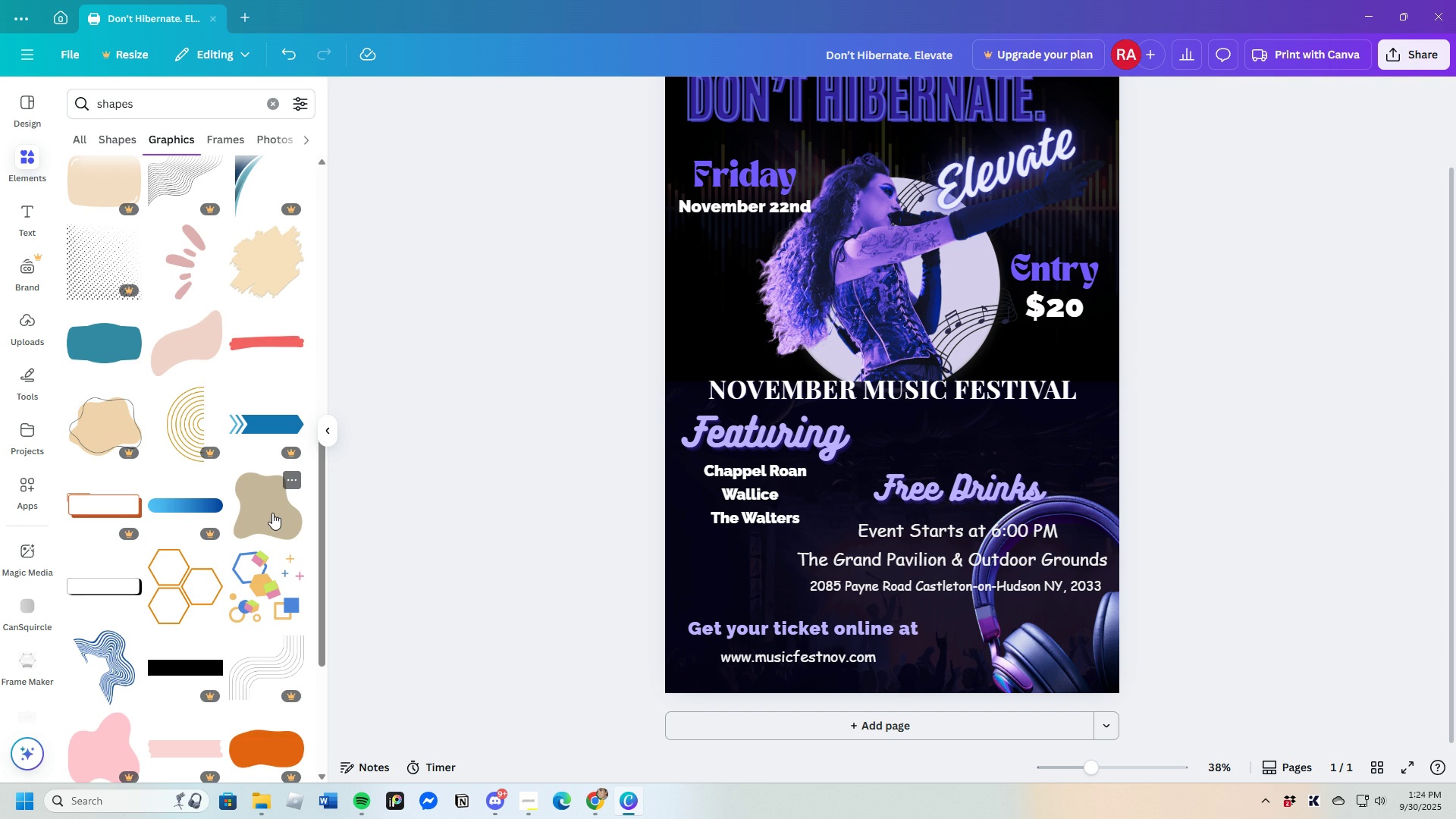 
left_click([270, 510])